 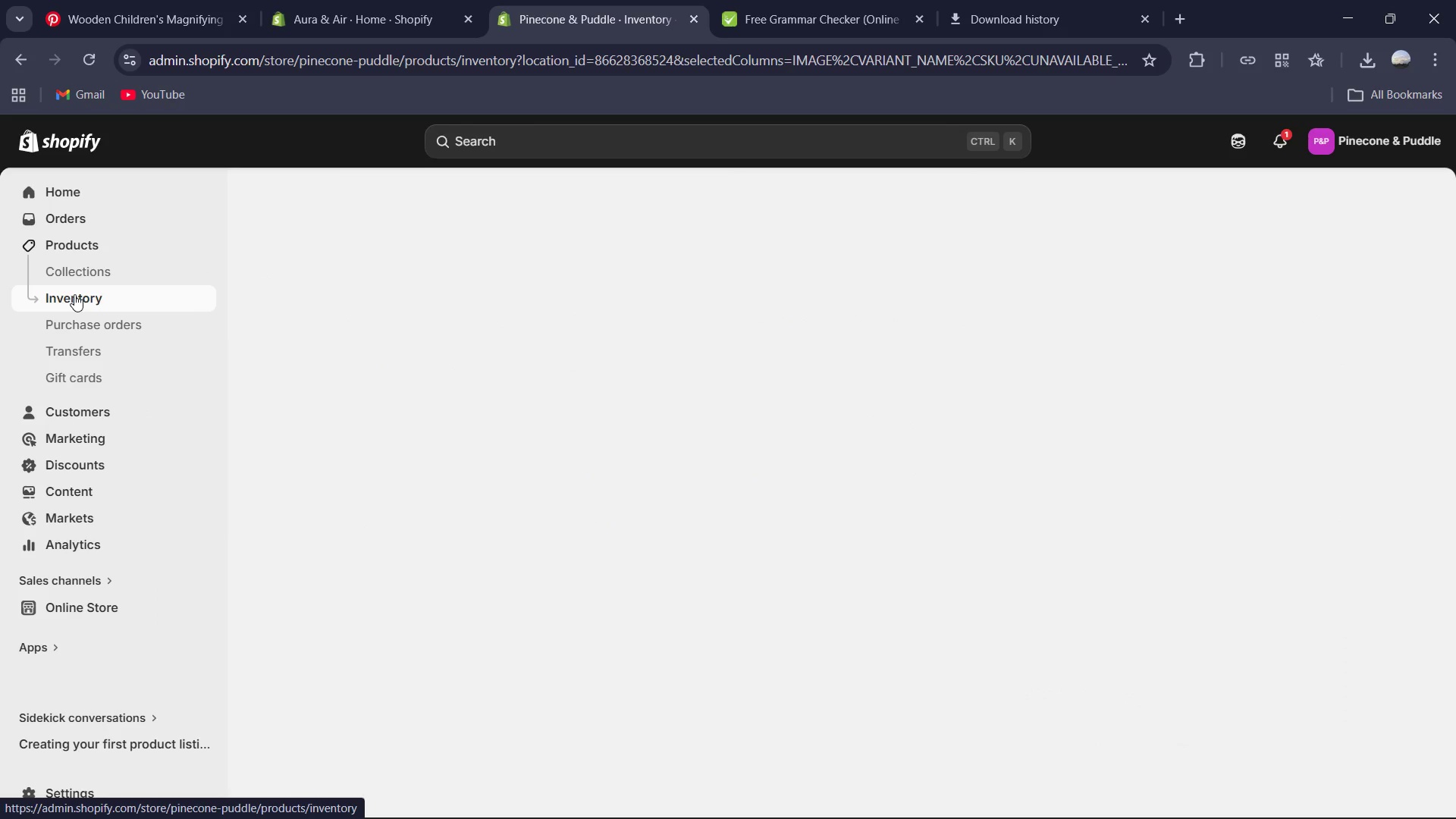 
left_click([528, 144])
 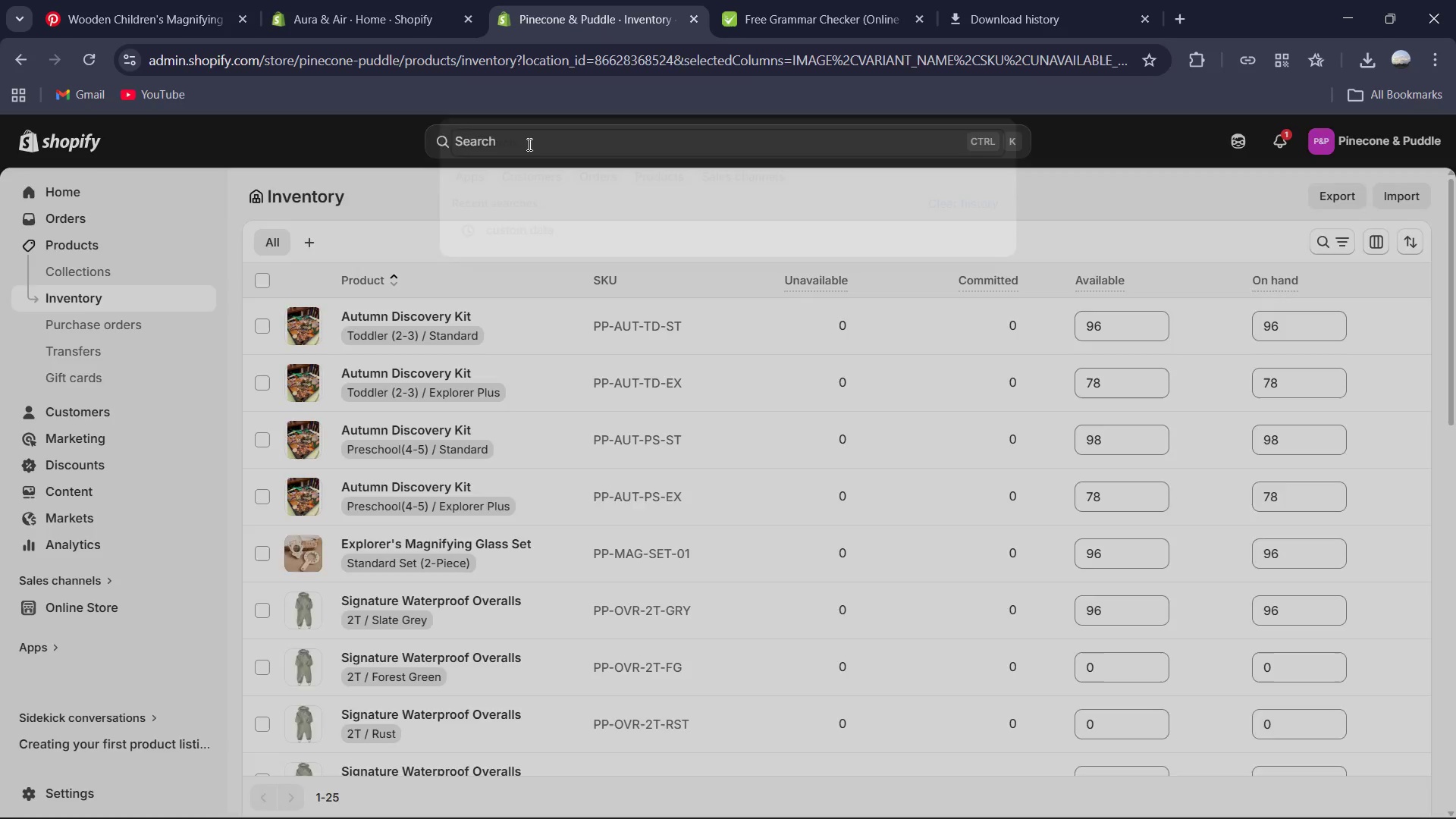 
type(all product)
 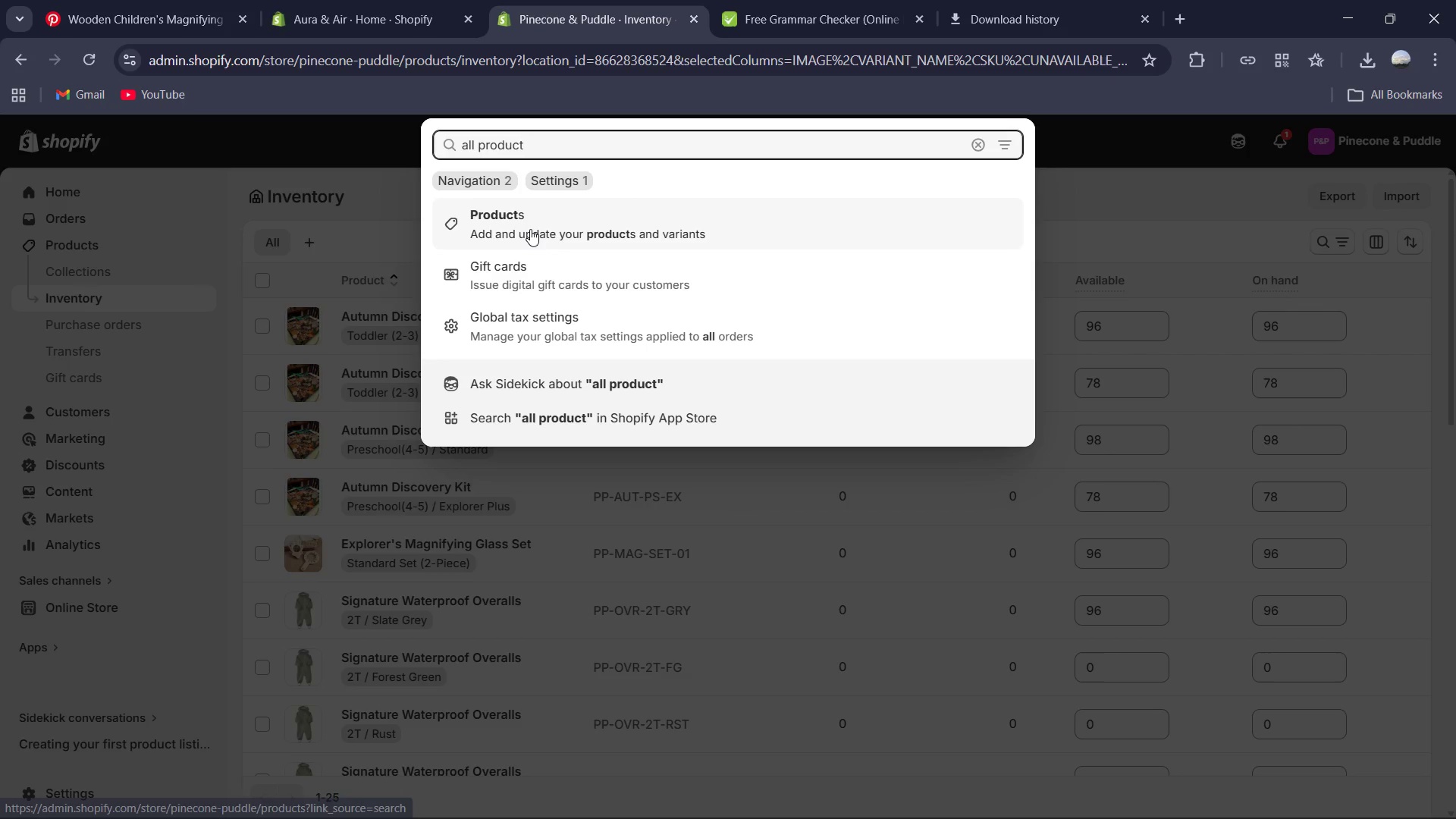 
left_click([530, 229])
 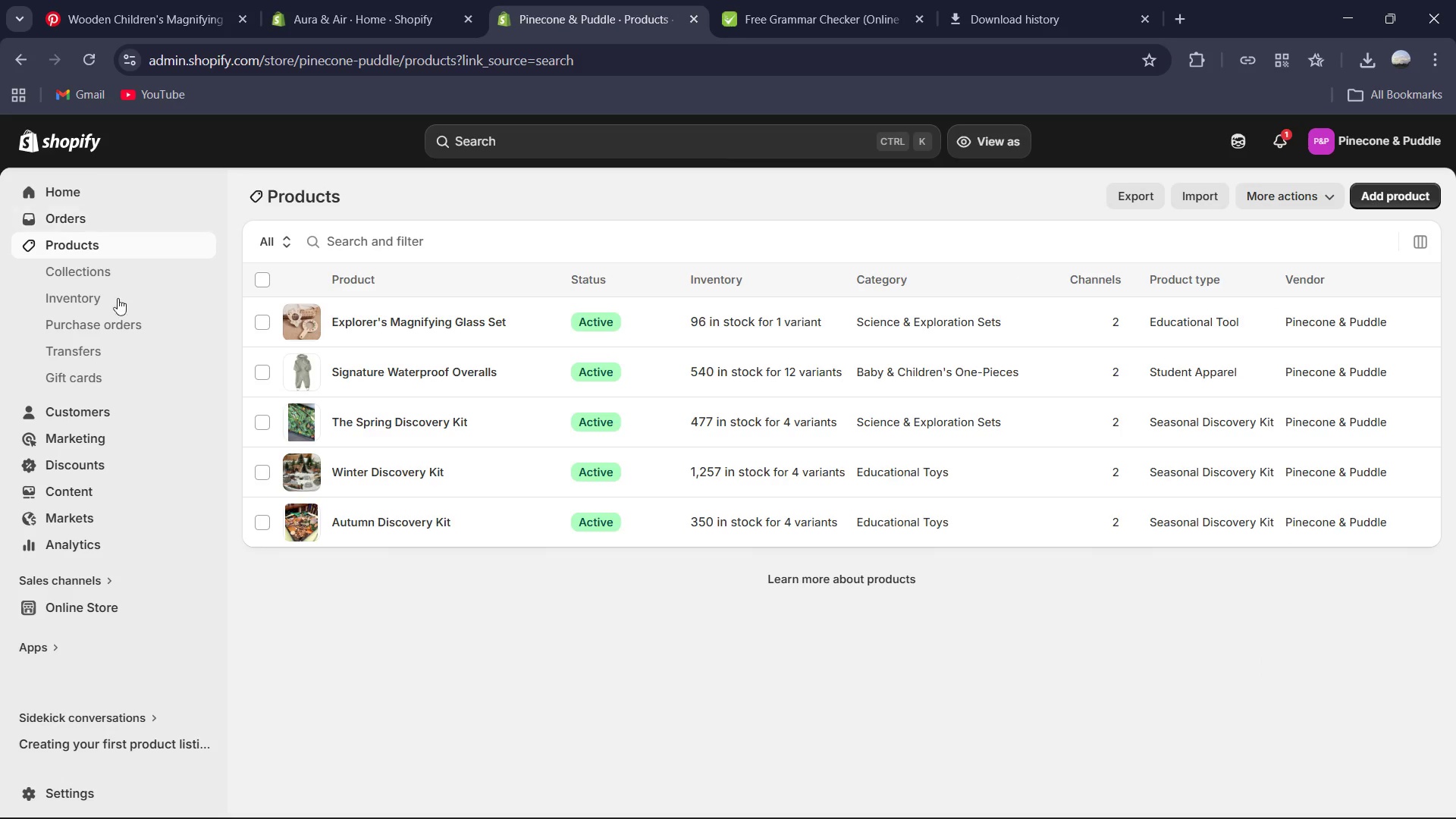 
left_click([104, 301])
 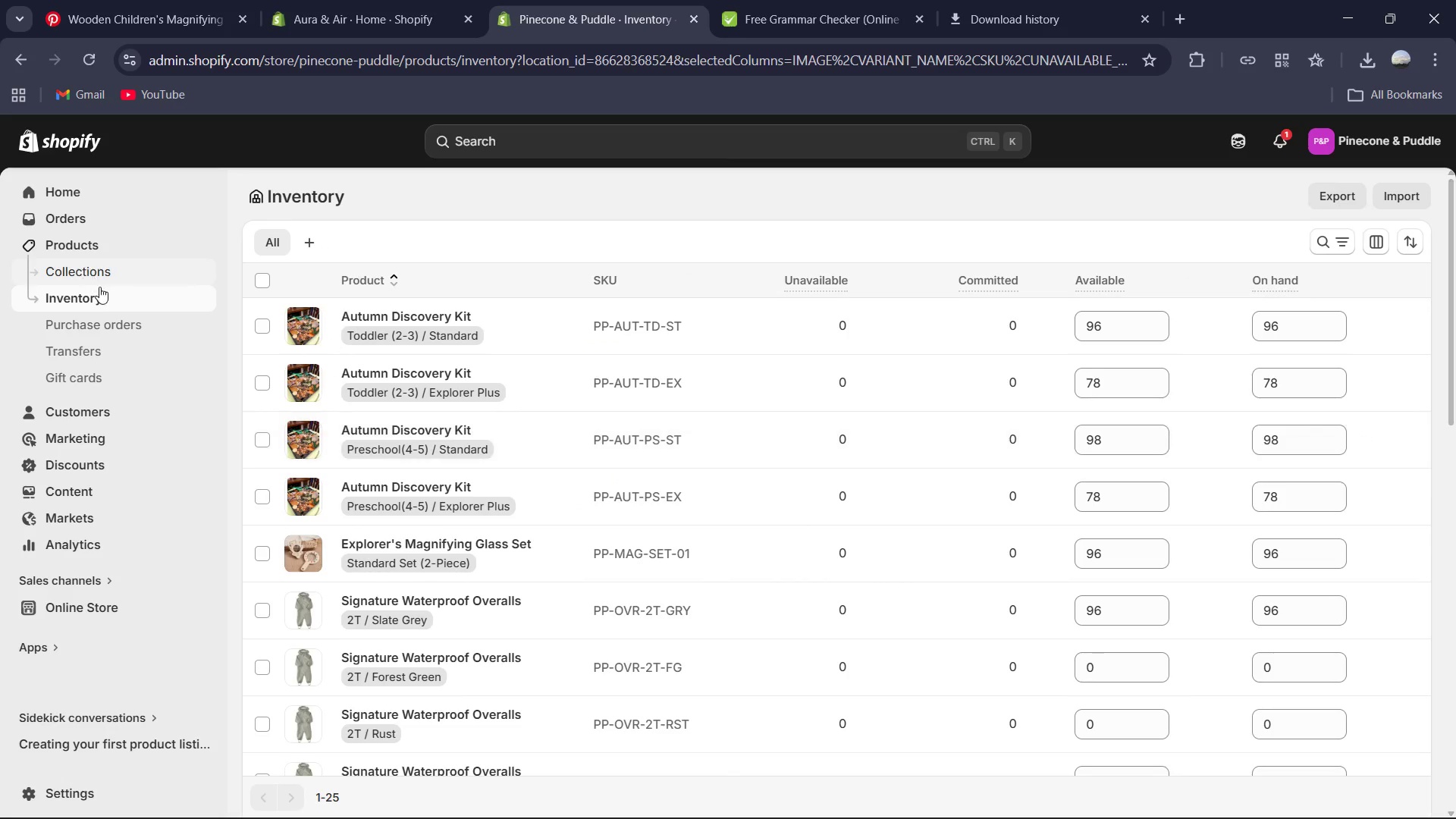 
left_click([96, 245])
 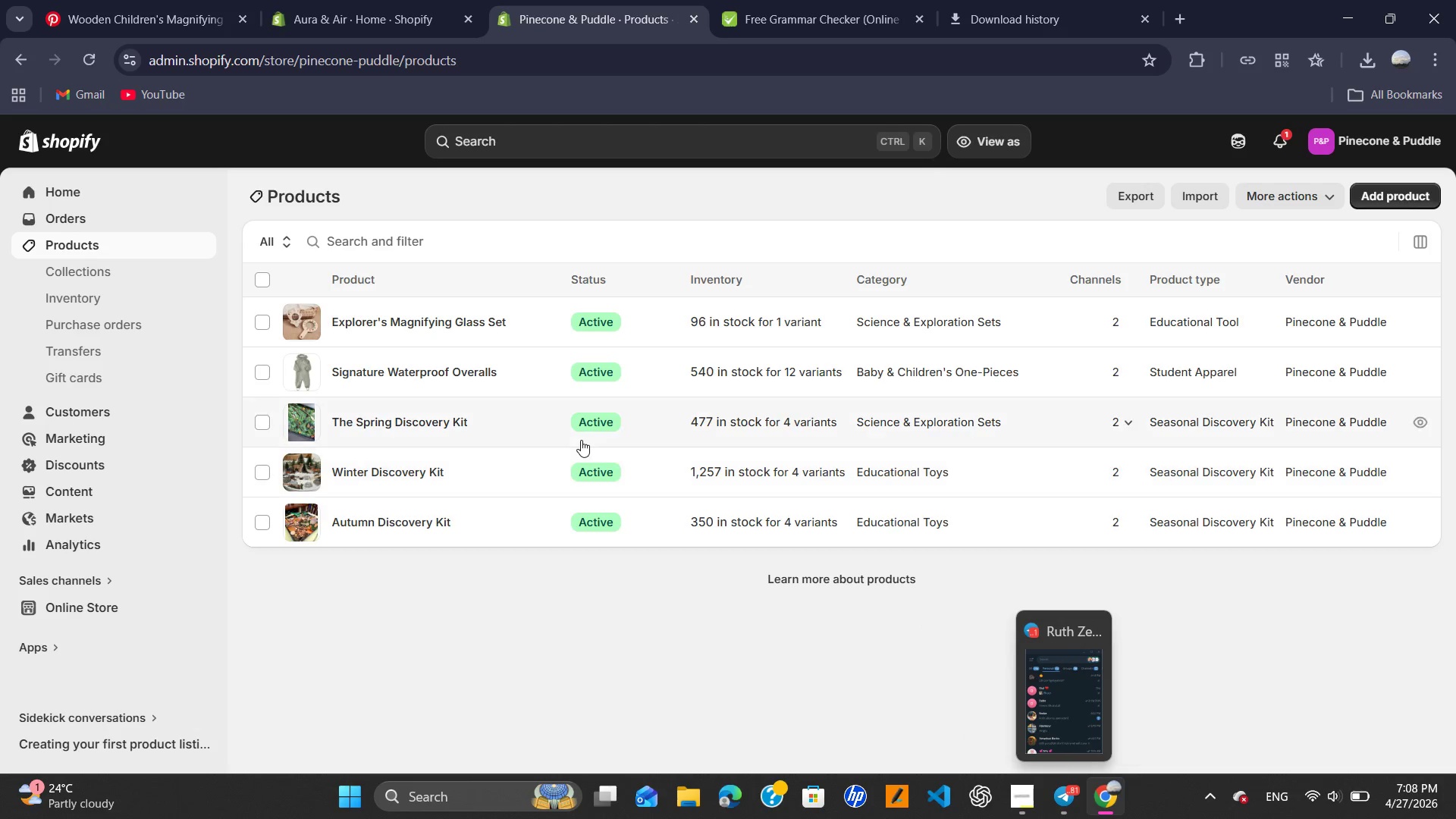 
left_click([410, 375])
 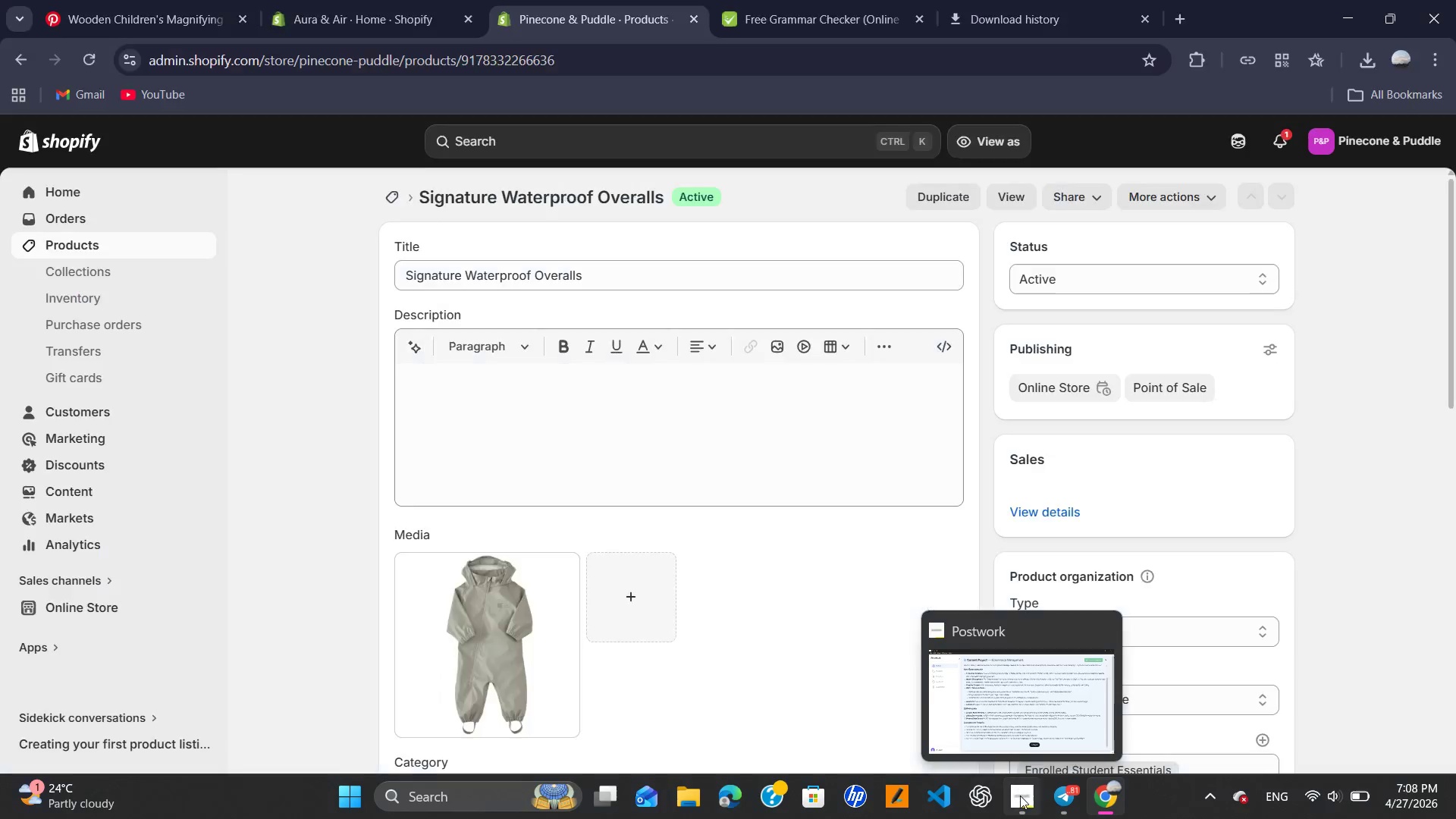 
left_click([1013, 798])